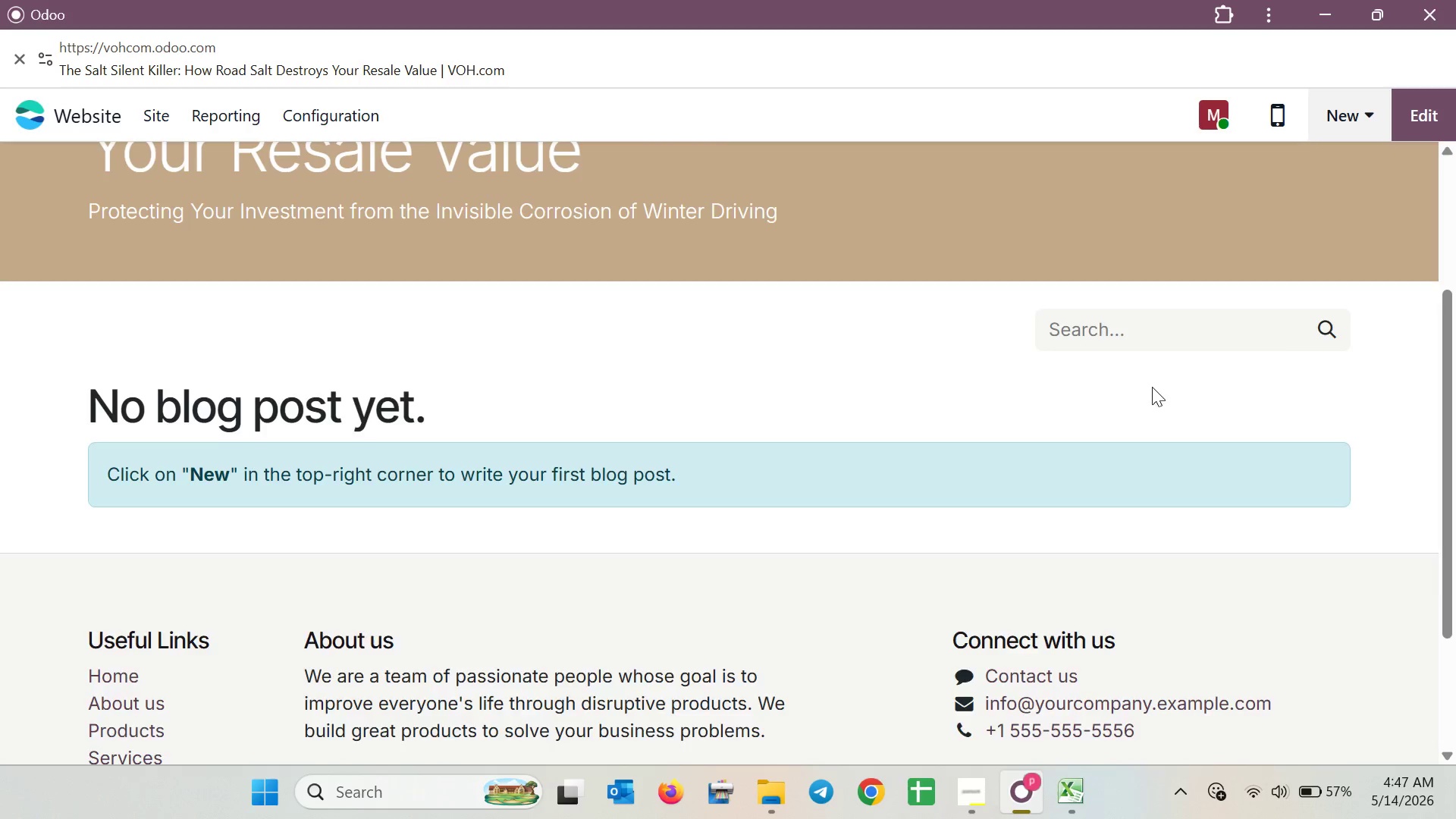 
scroll: coordinate [1148, 394], scroll_direction: up, amount: 2.0
 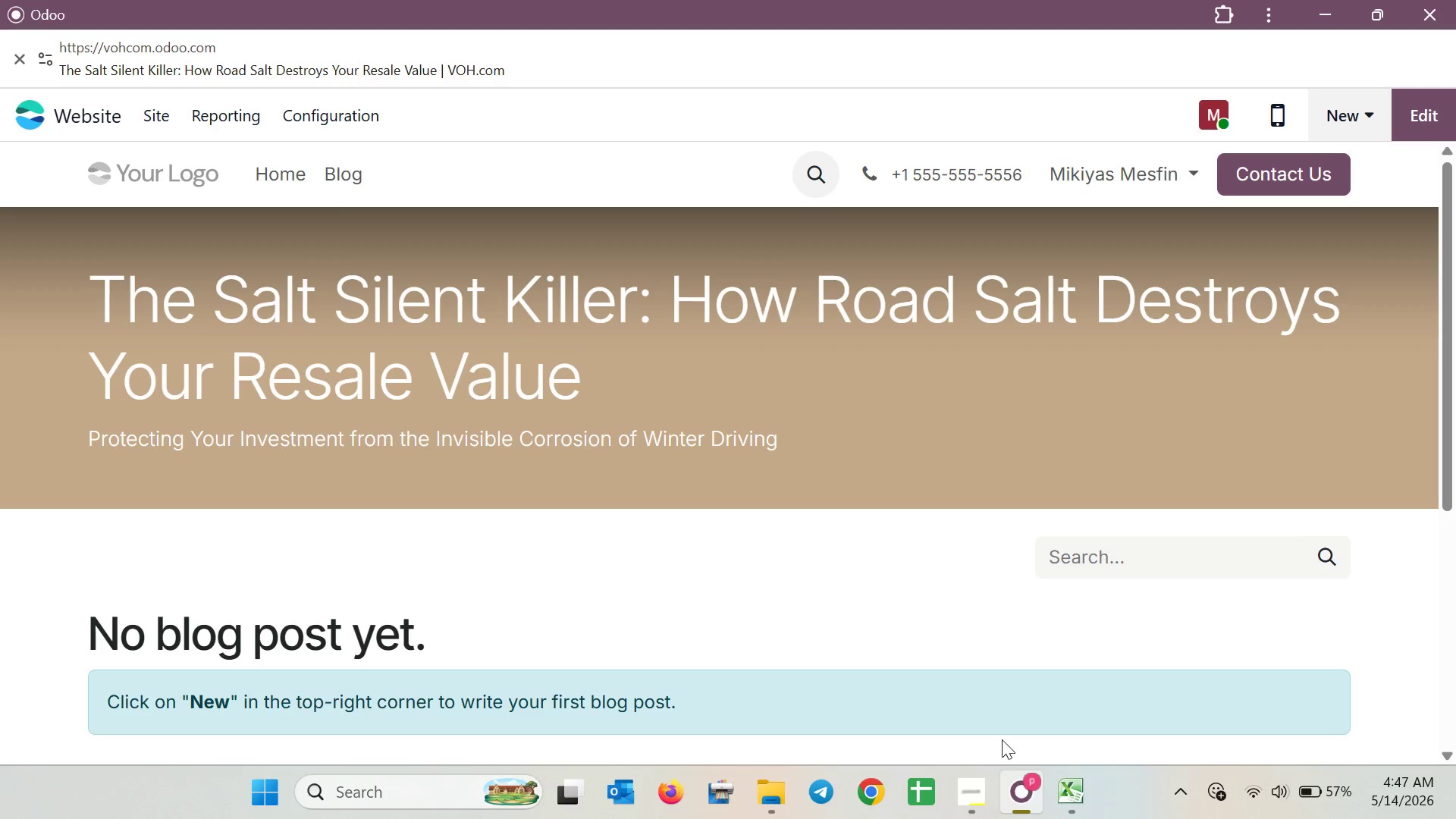 
mouse_move([1043, 797])
 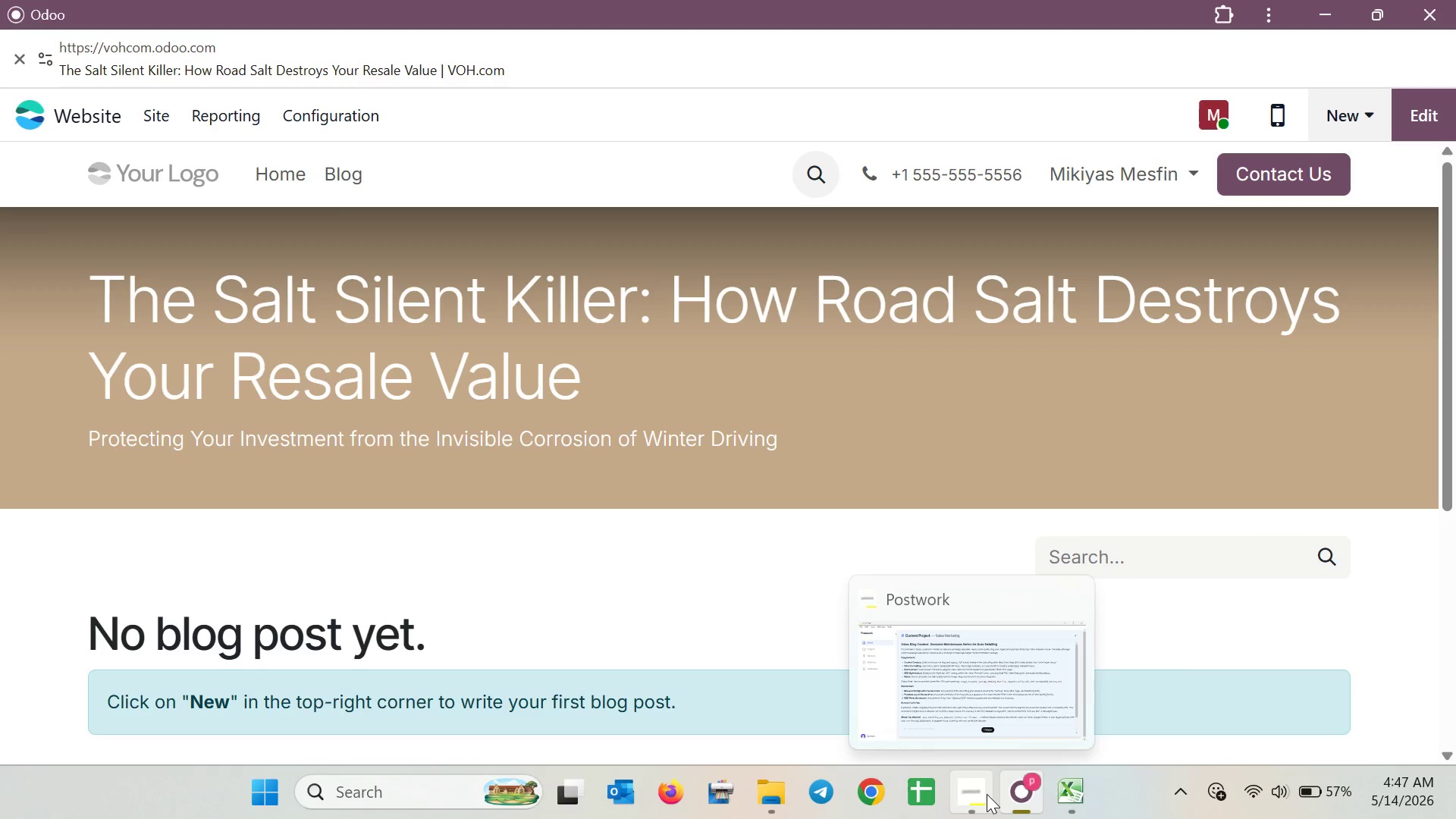 
left_click([987, 794])